 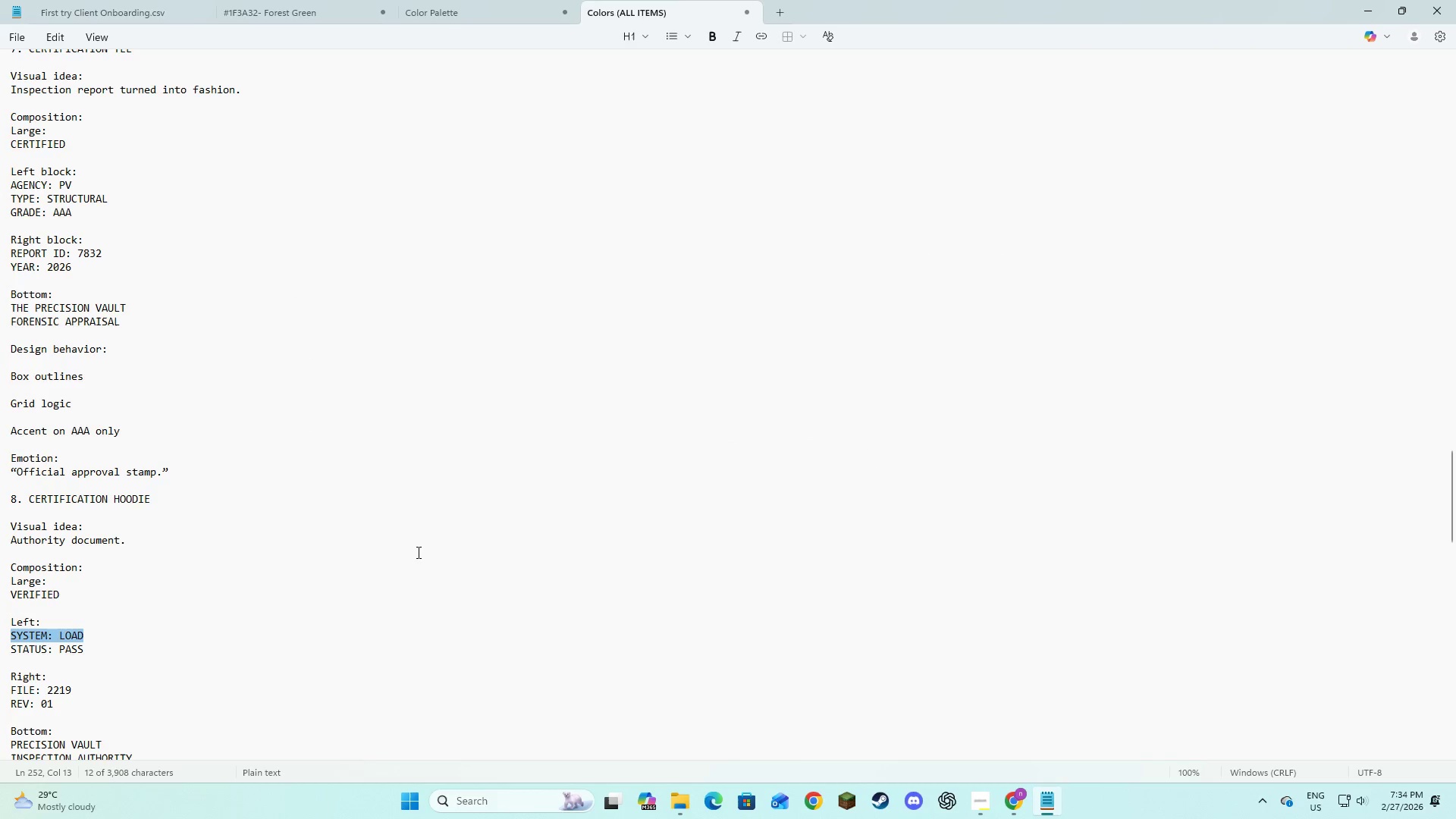 
left_click([193, 621])
 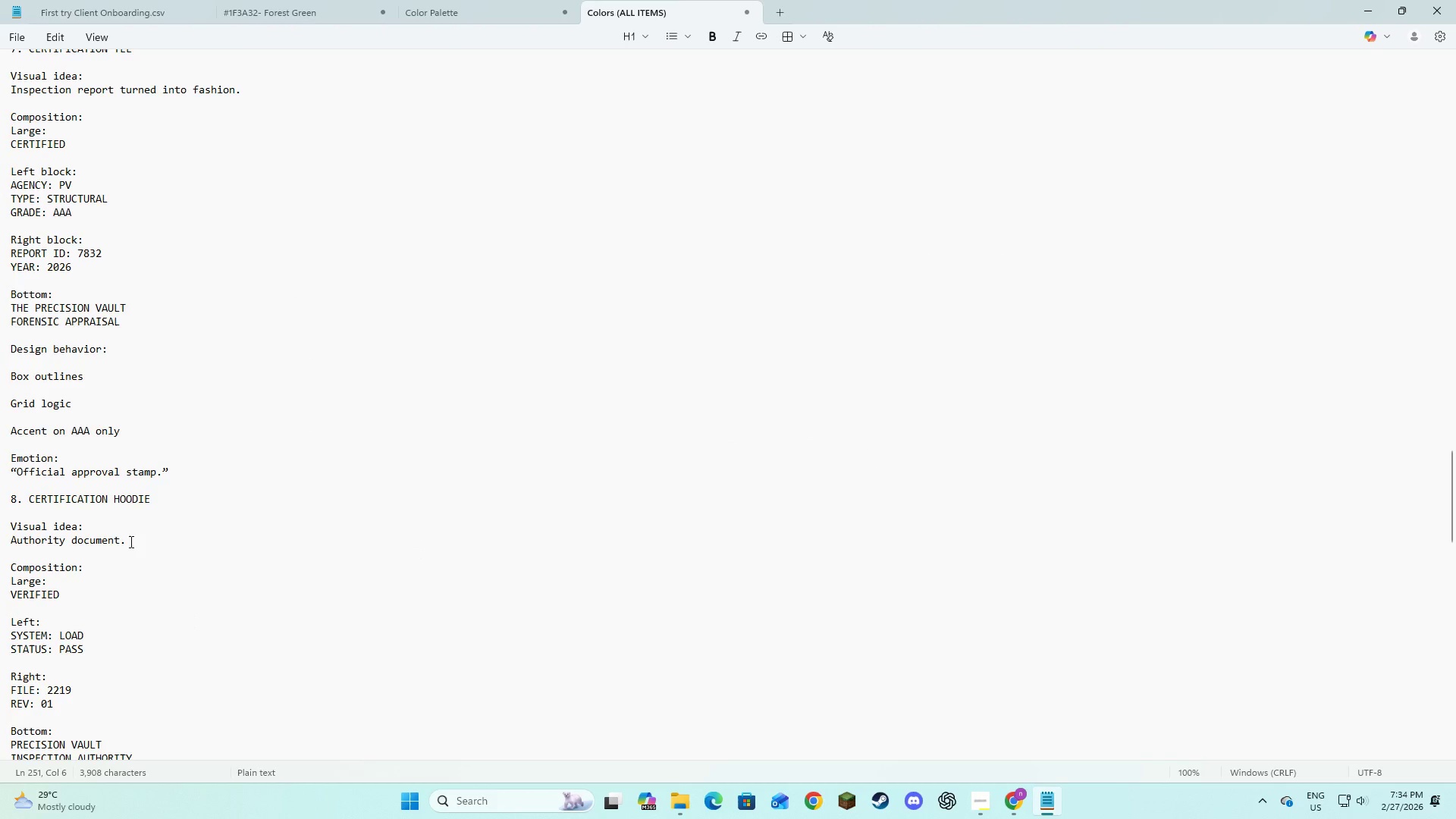 
left_click_drag(start_coordinate=[130, 541], to_coordinate=[11, 544])
 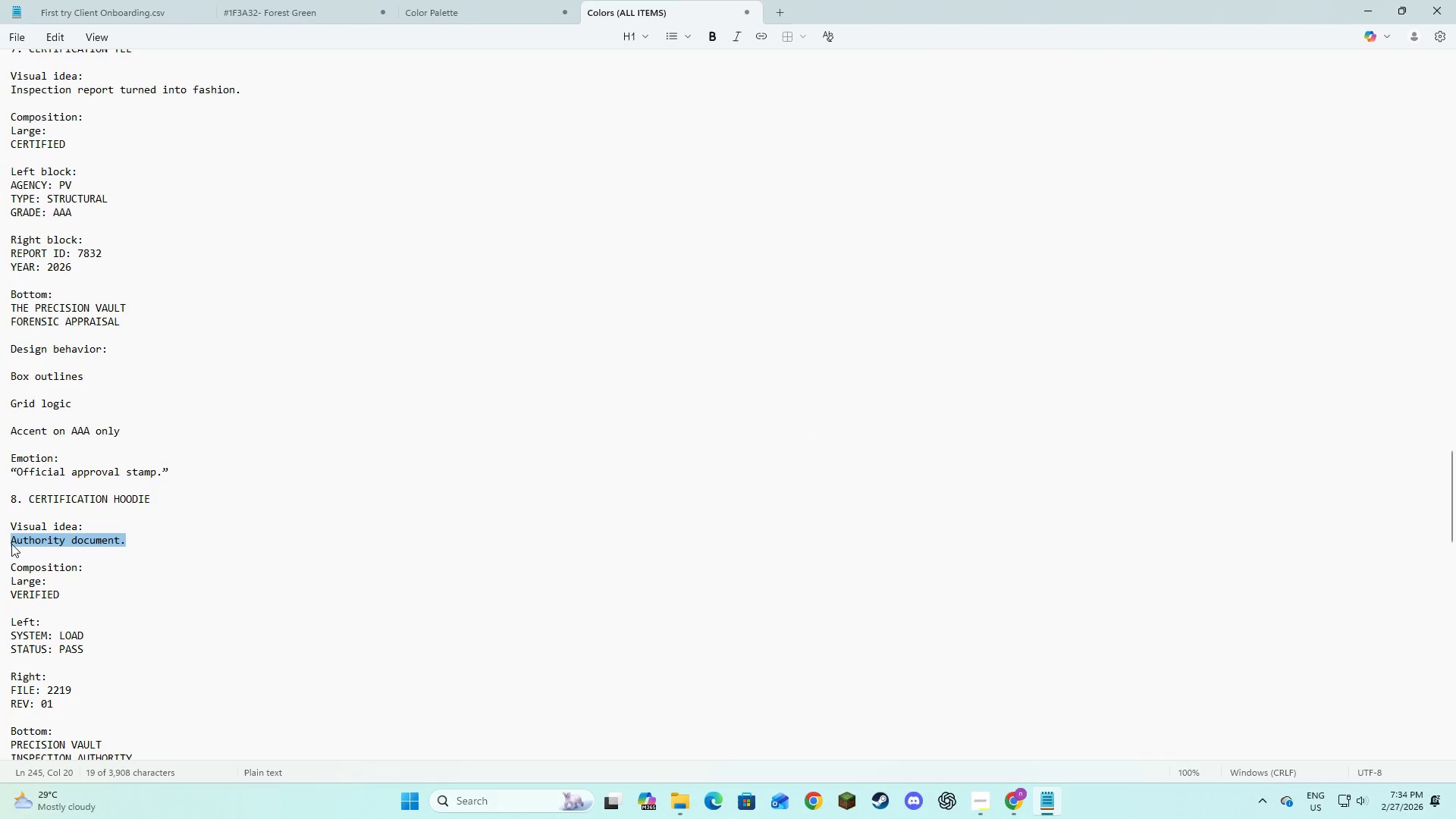 
key(Control+C)
 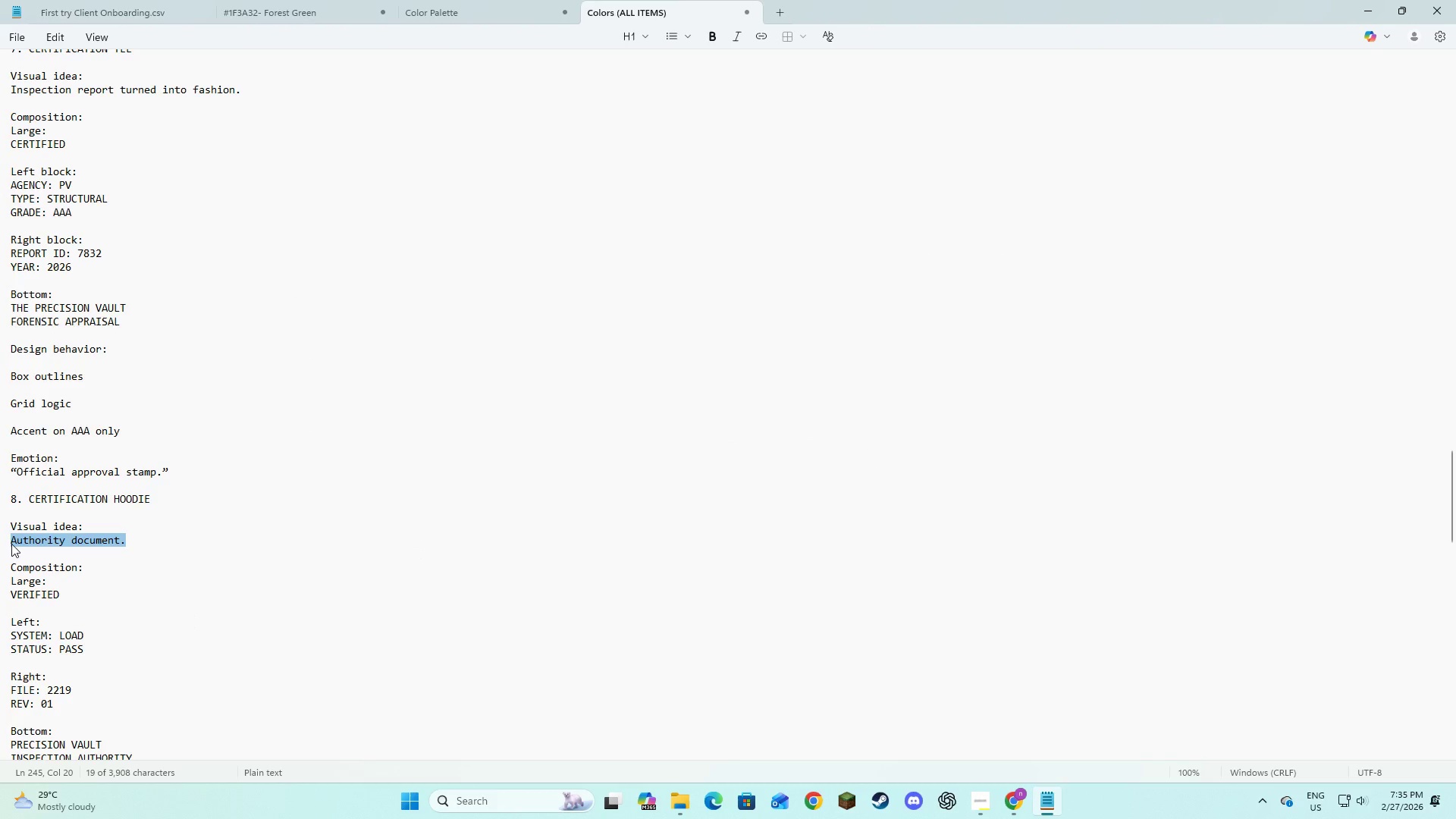 
key(Control+C)
 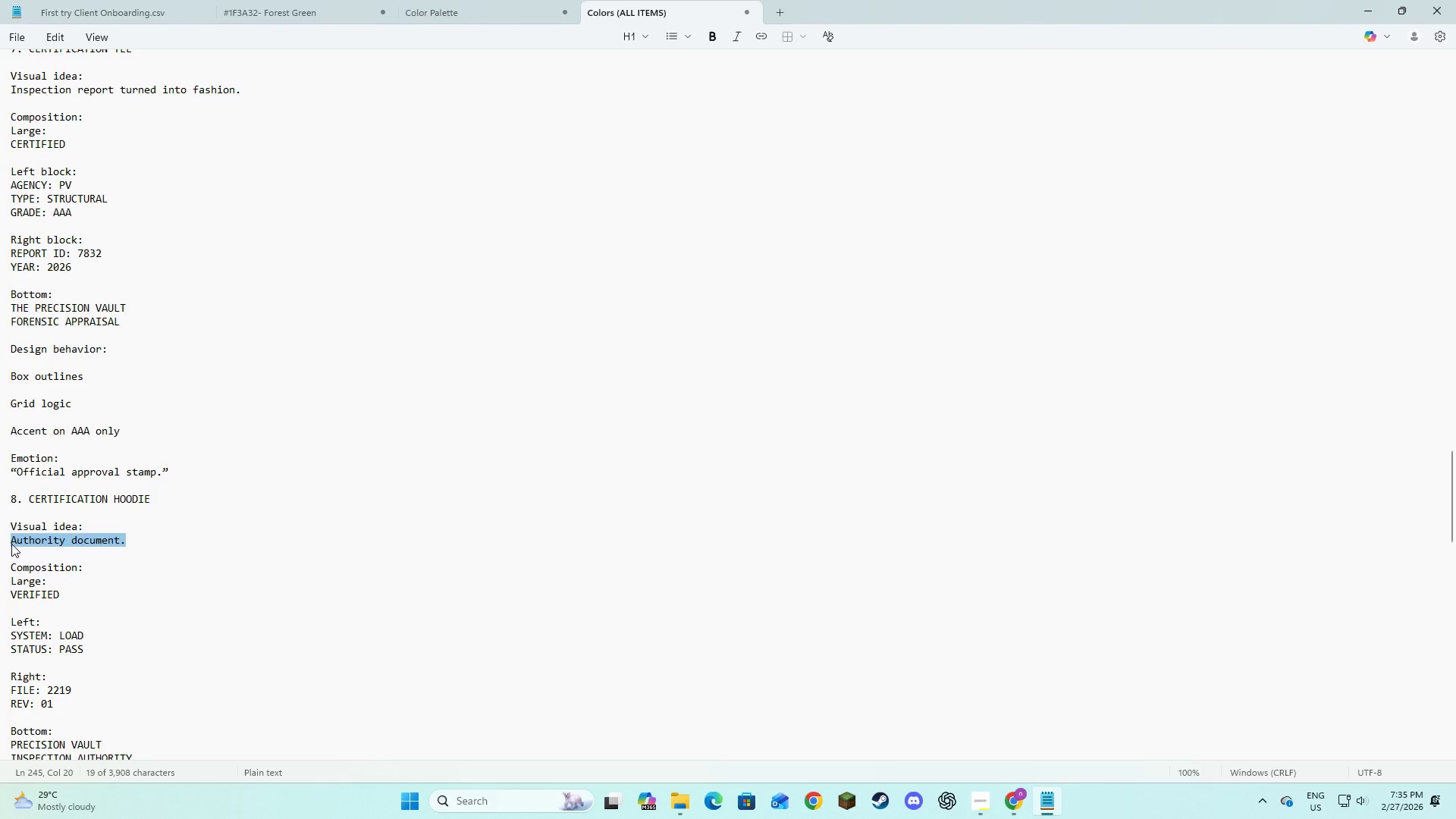 
key(Alt+AltLeft)
 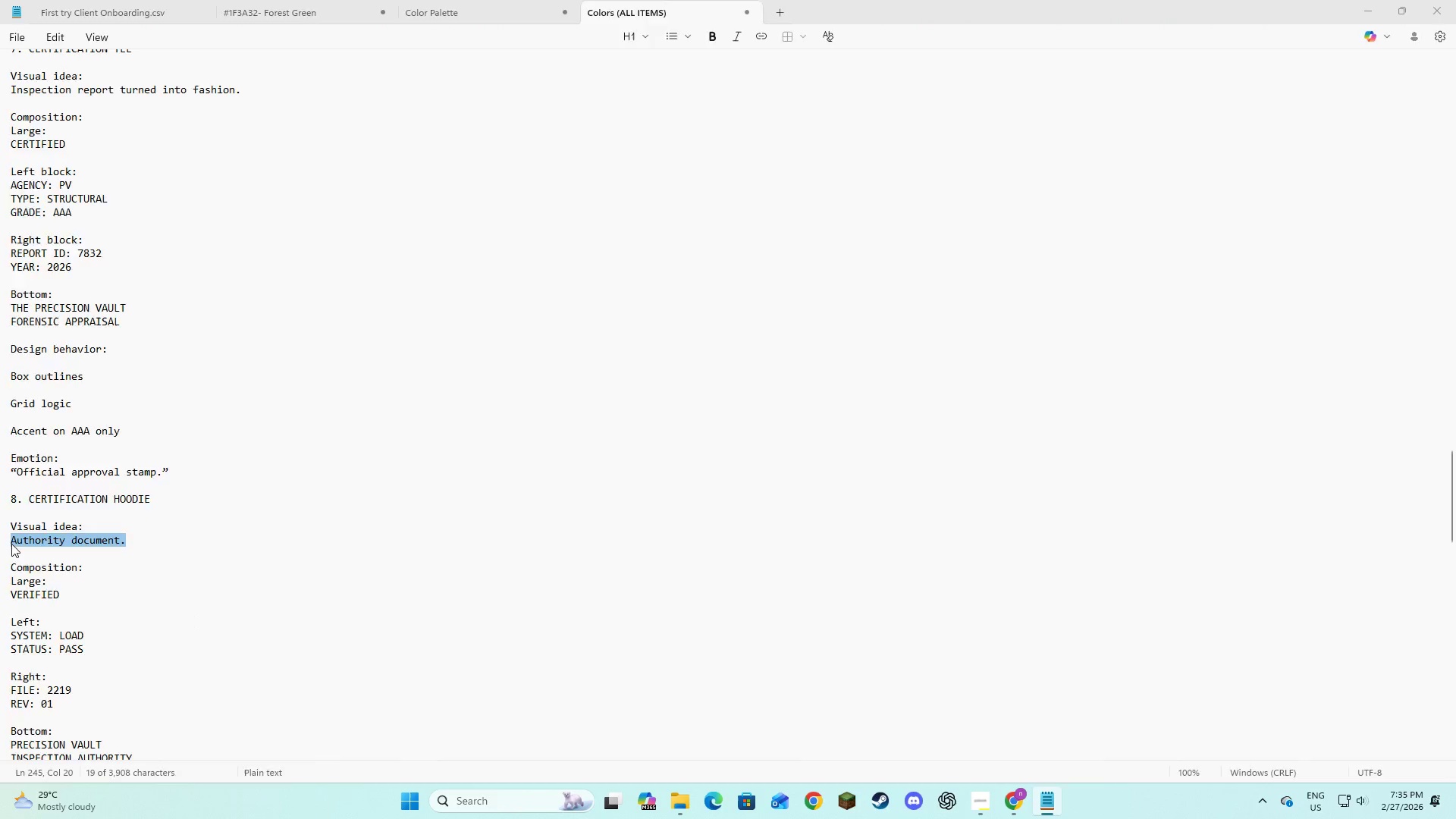 
key(Alt+Tab)